 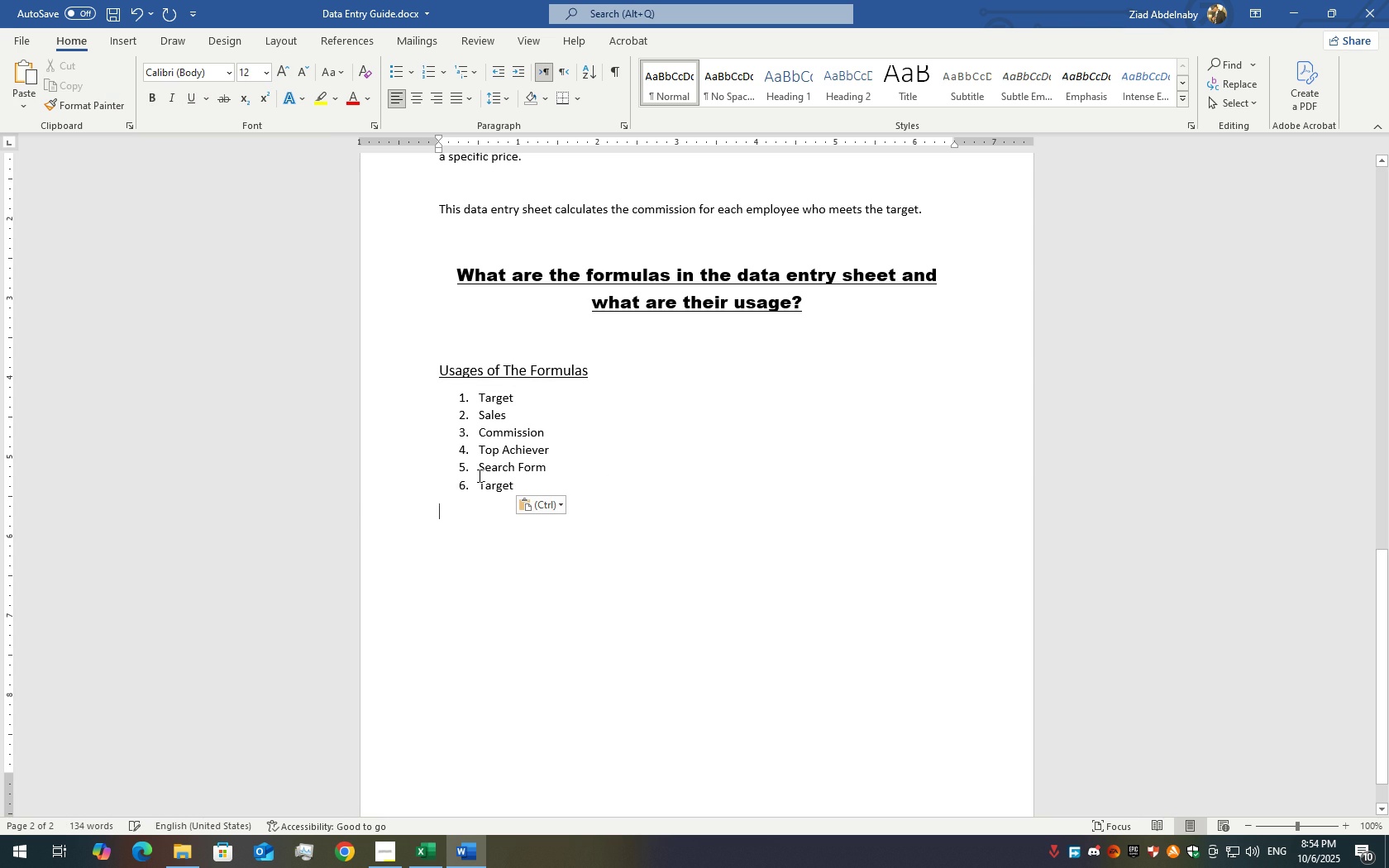 
key(Backspace)
 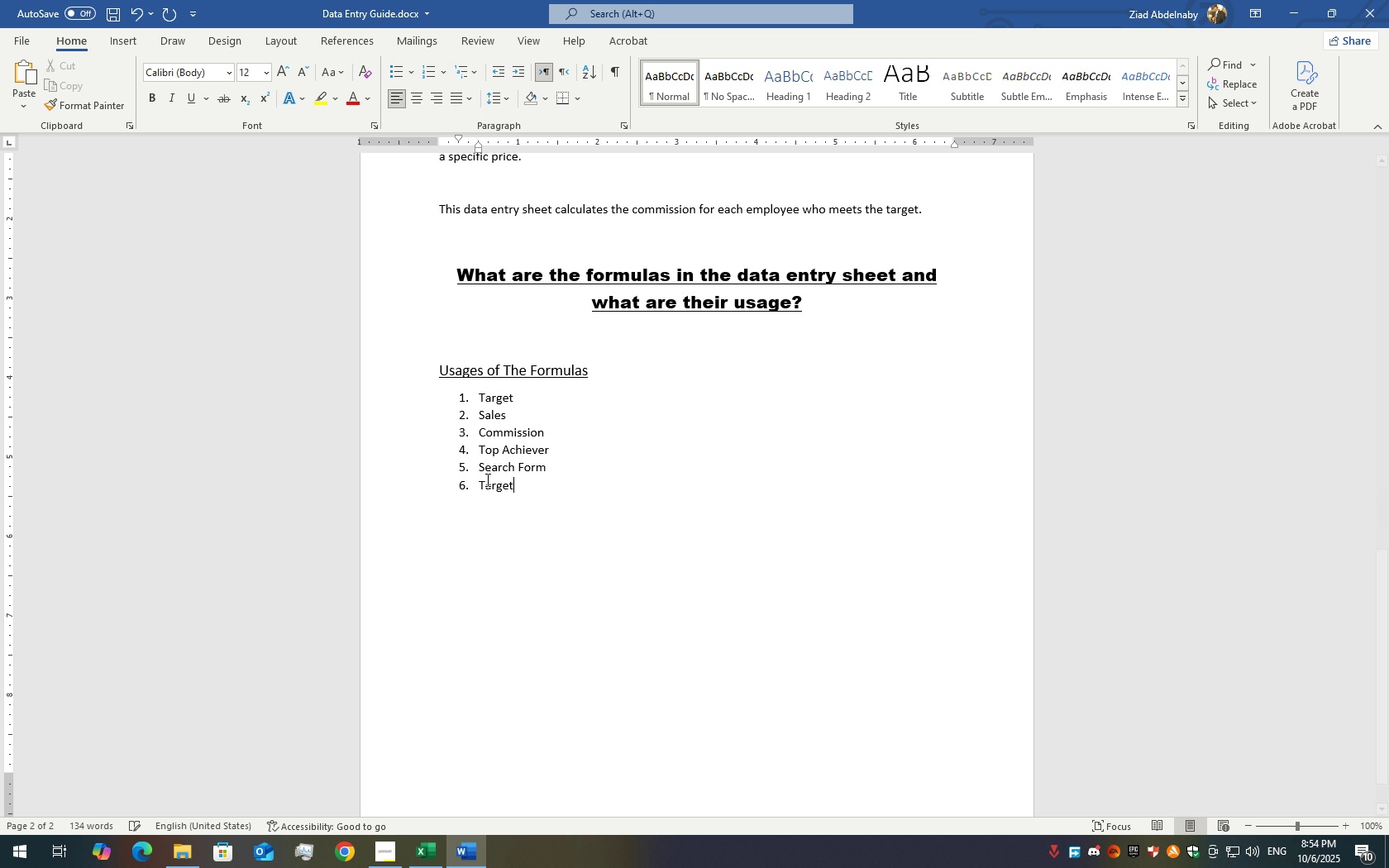 
key(Backspace)
 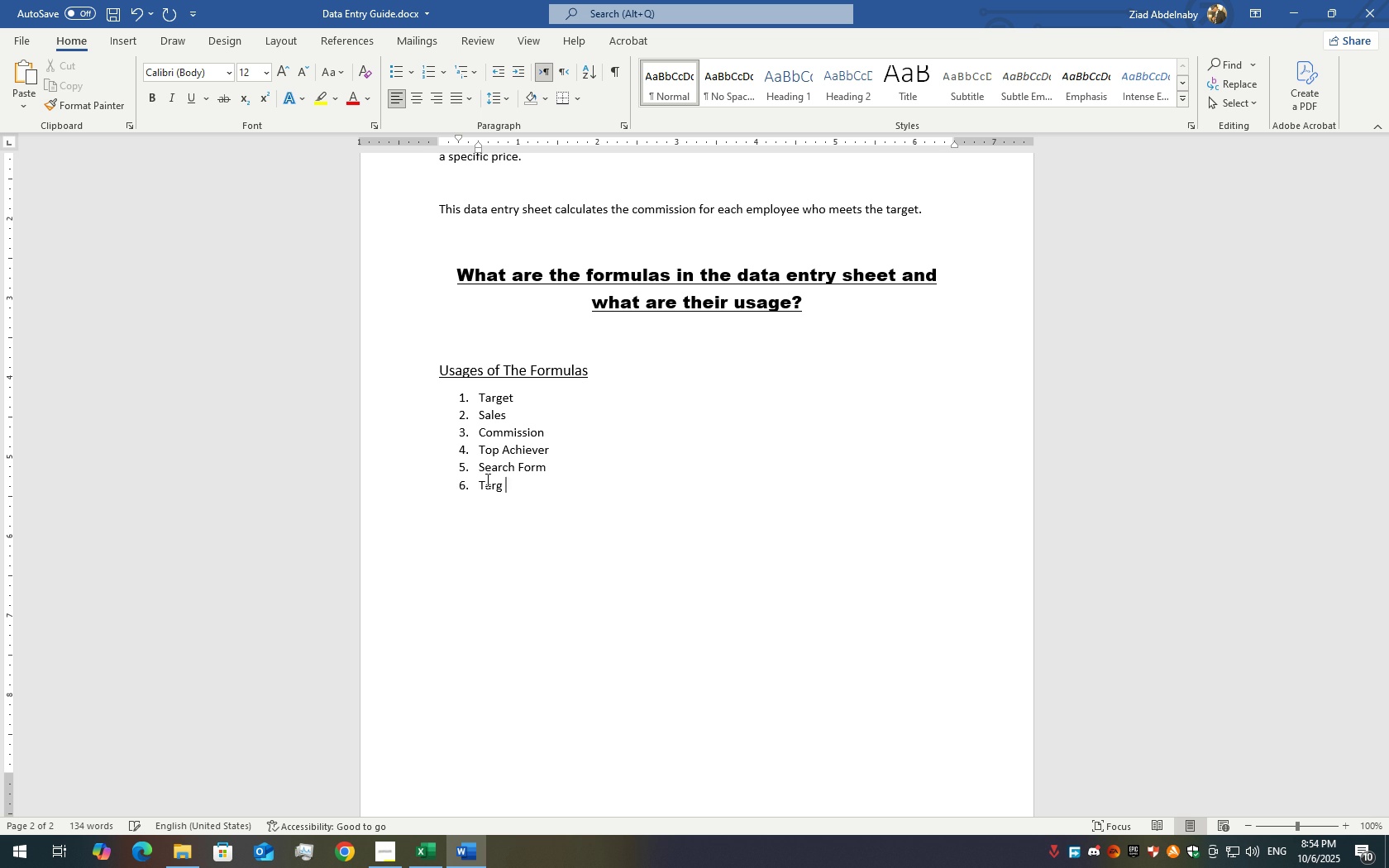 
key(Backspace)
 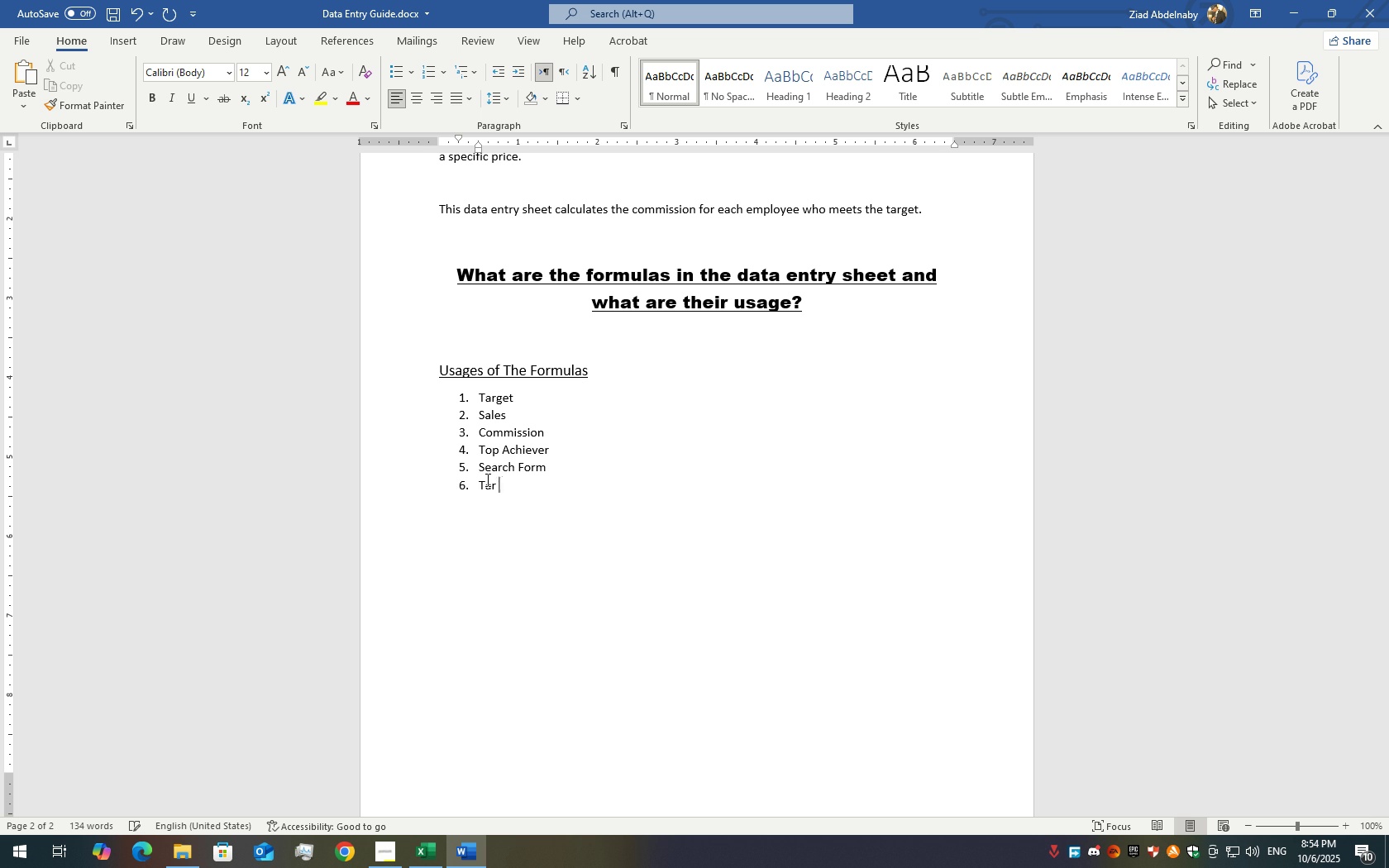 
key(Backspace)
 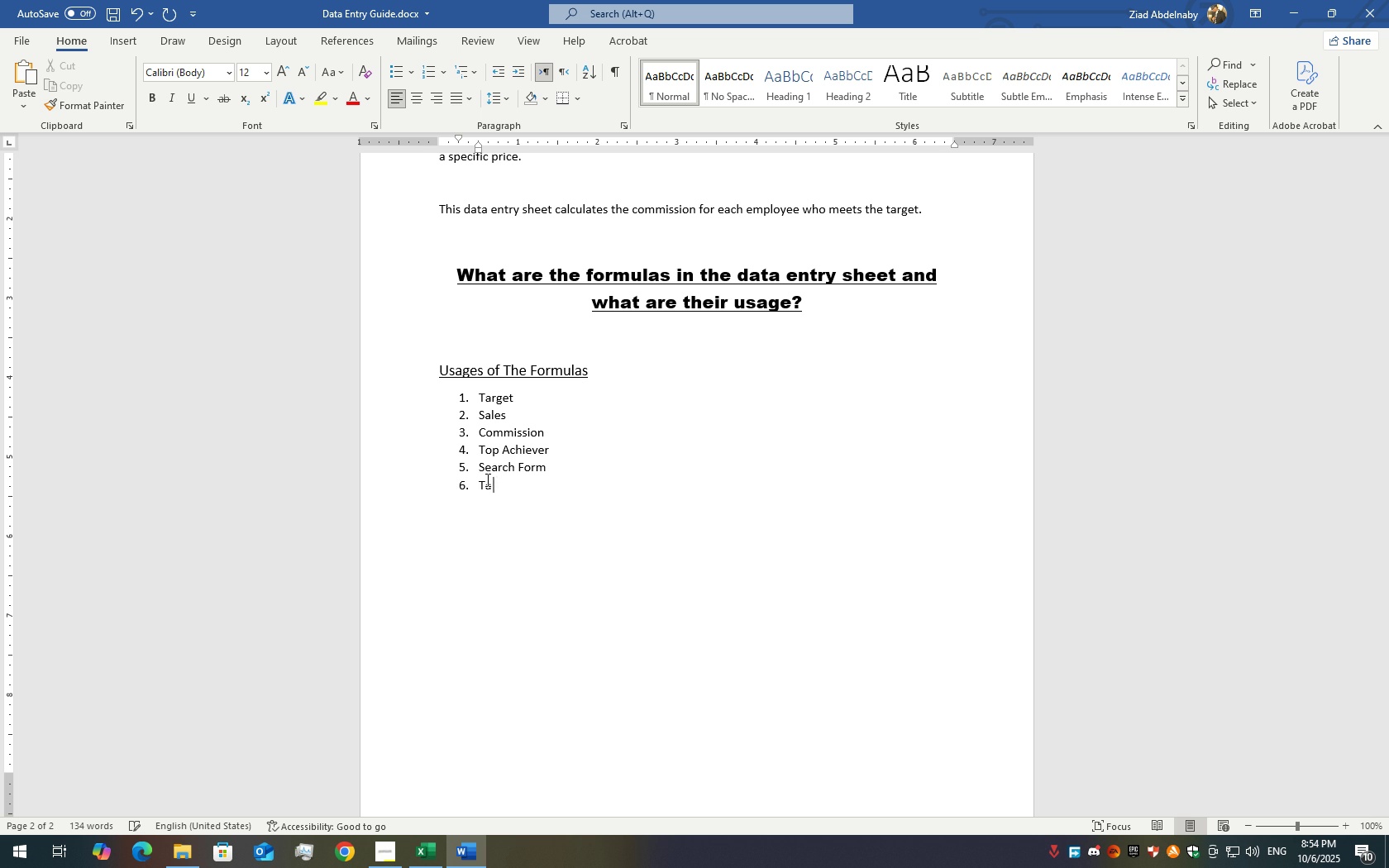 
key(Backspace)
 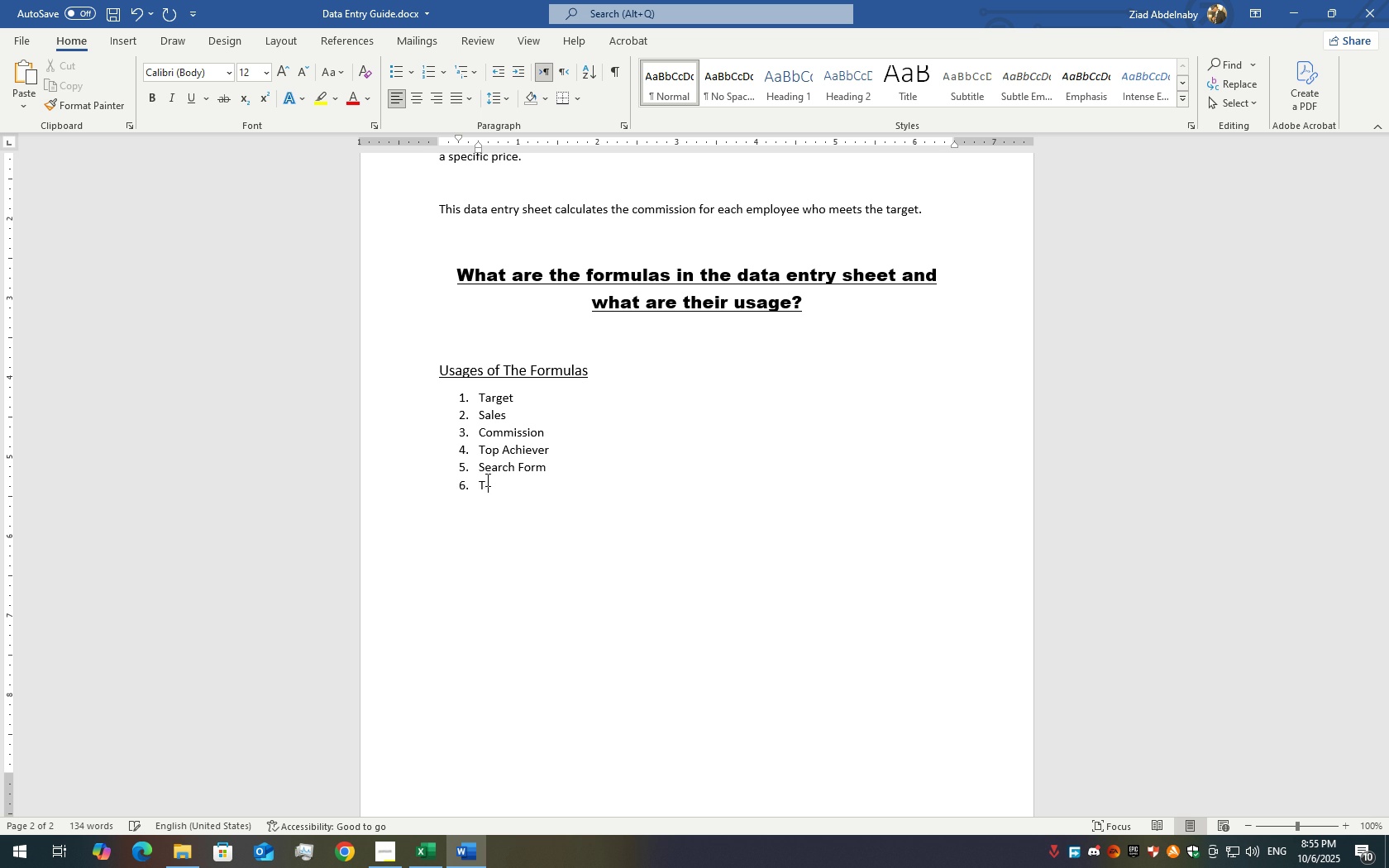 
key(Backspace)
 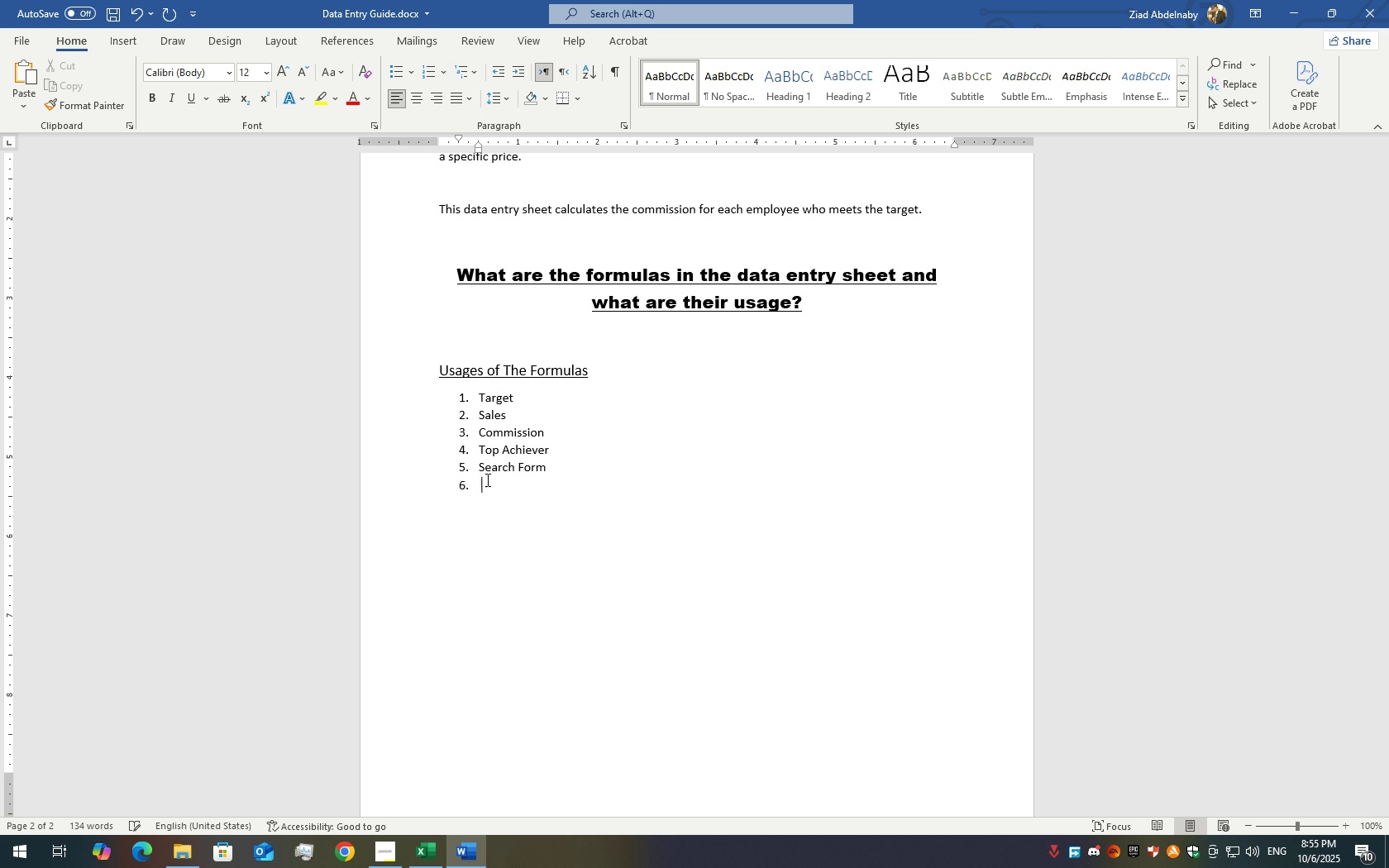 
key(Backspace)
 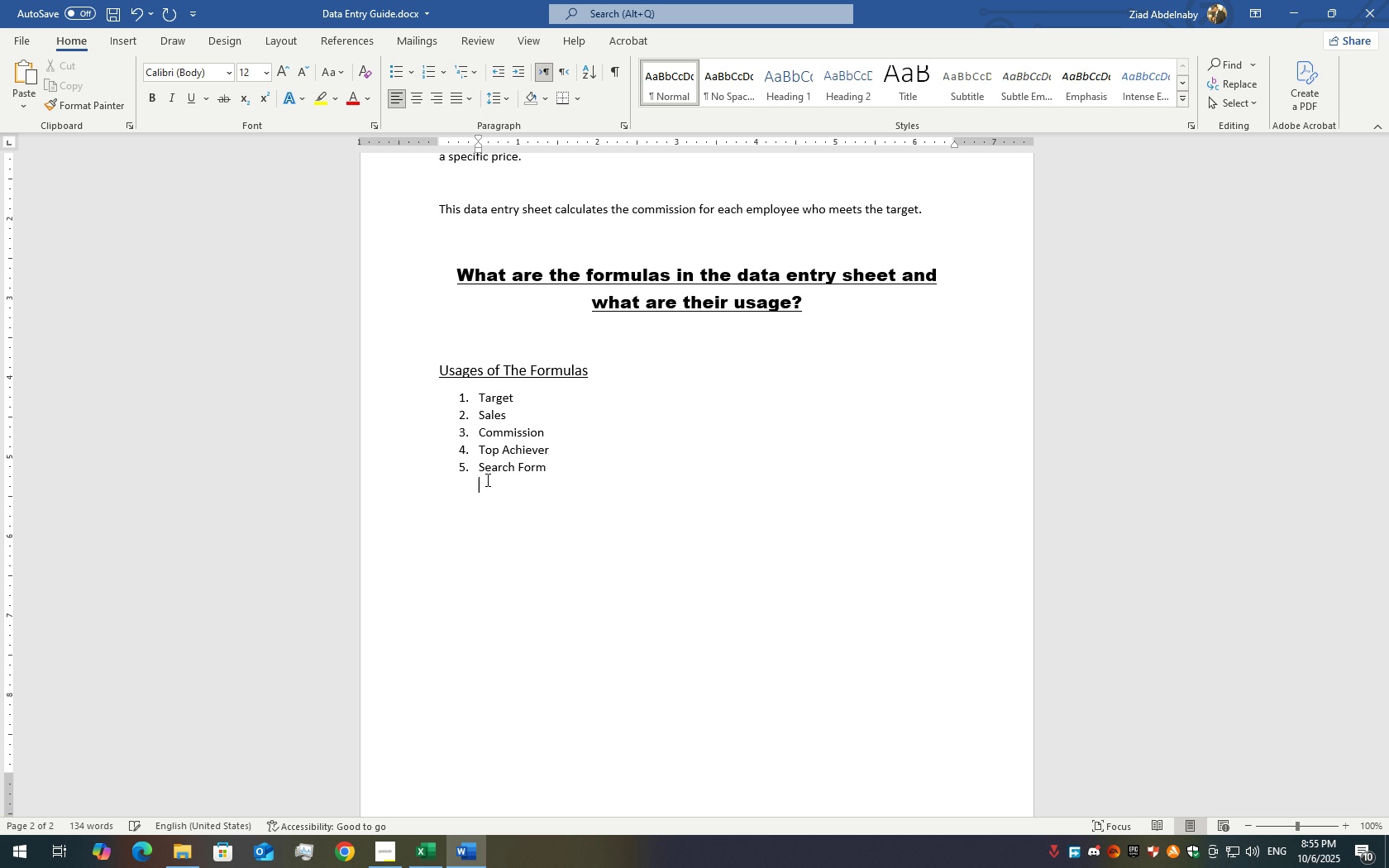 
key(Backspace)
 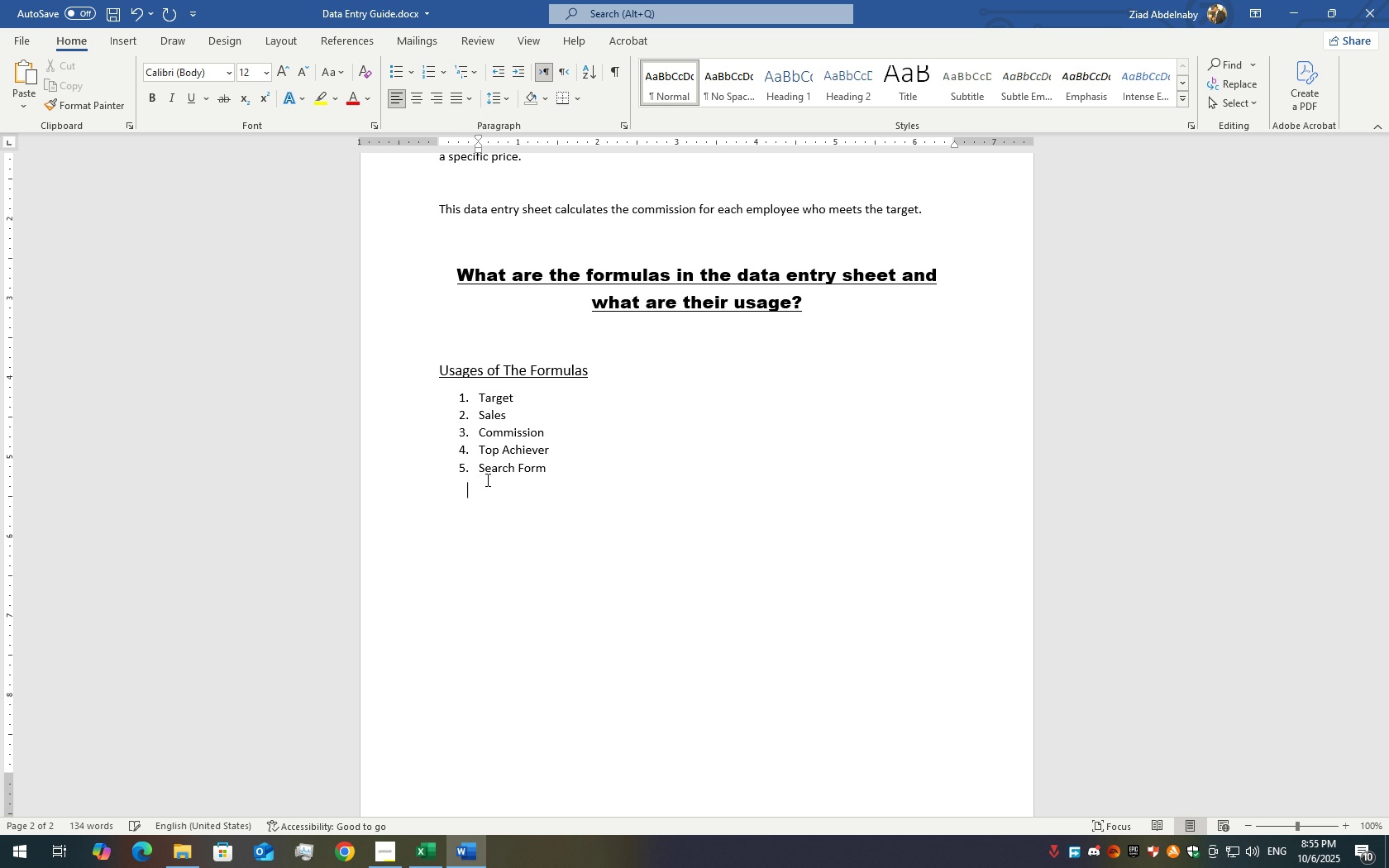 
key(Backspace)
 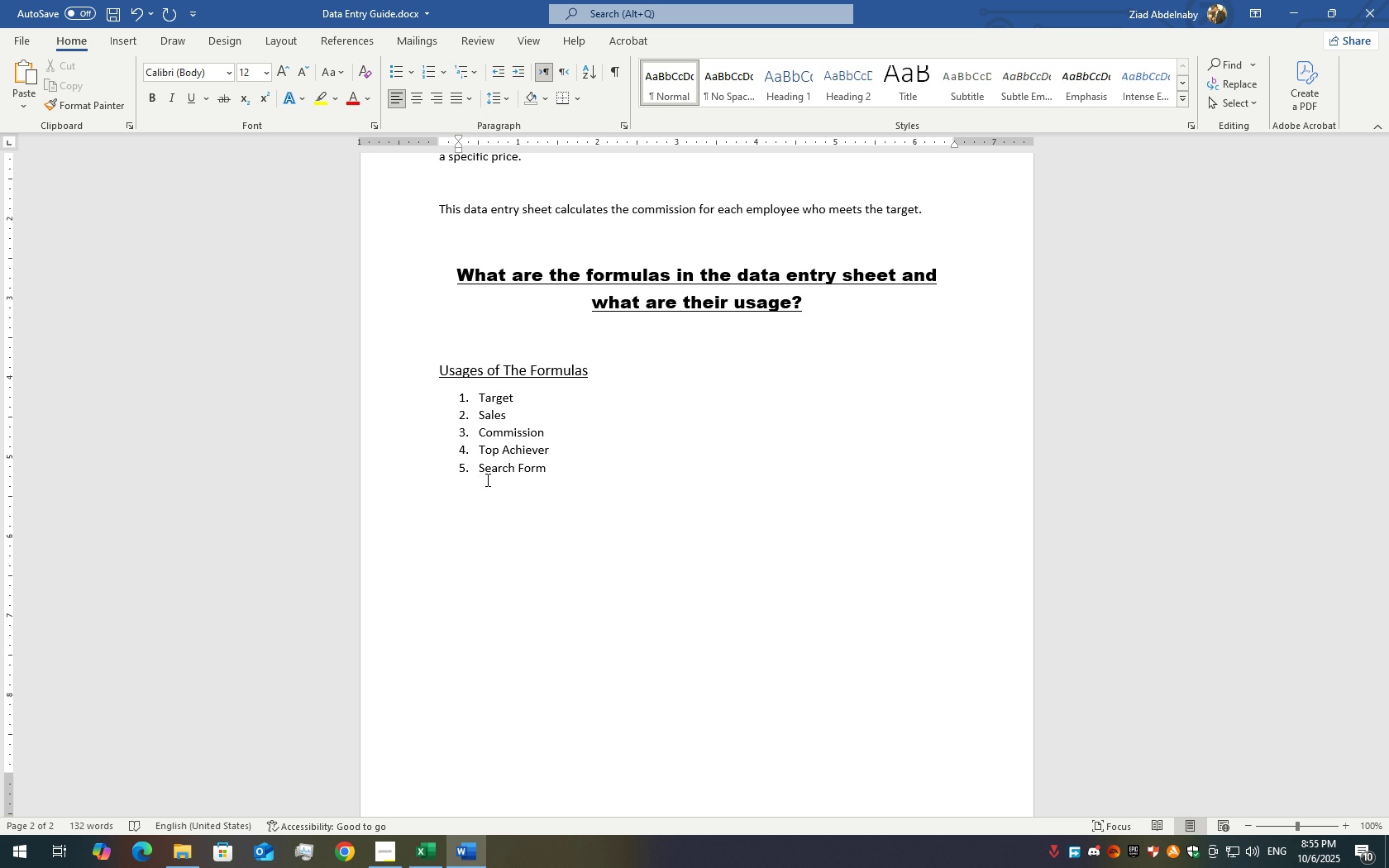 
key(Enter)